 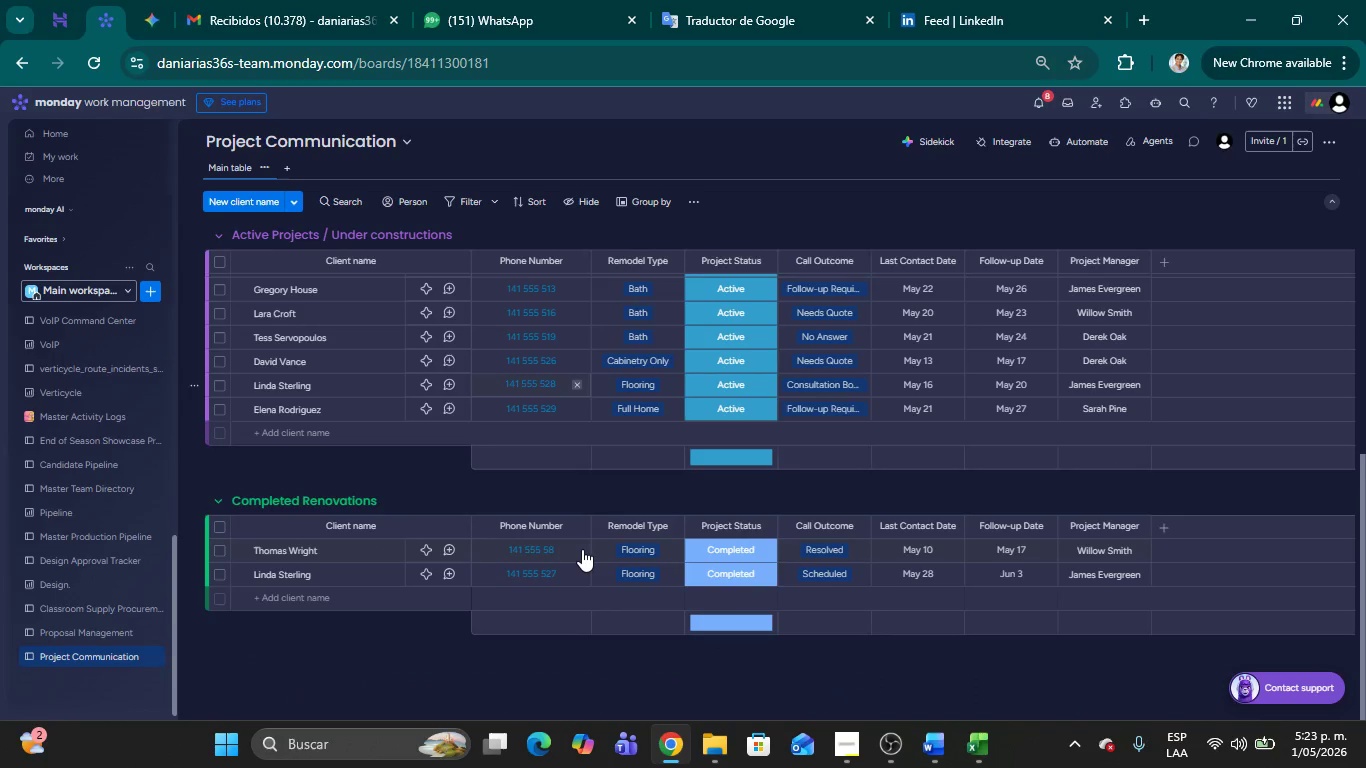 
scroll: coordinate [587, 539], scroll_direction: up, amount: 15.0
 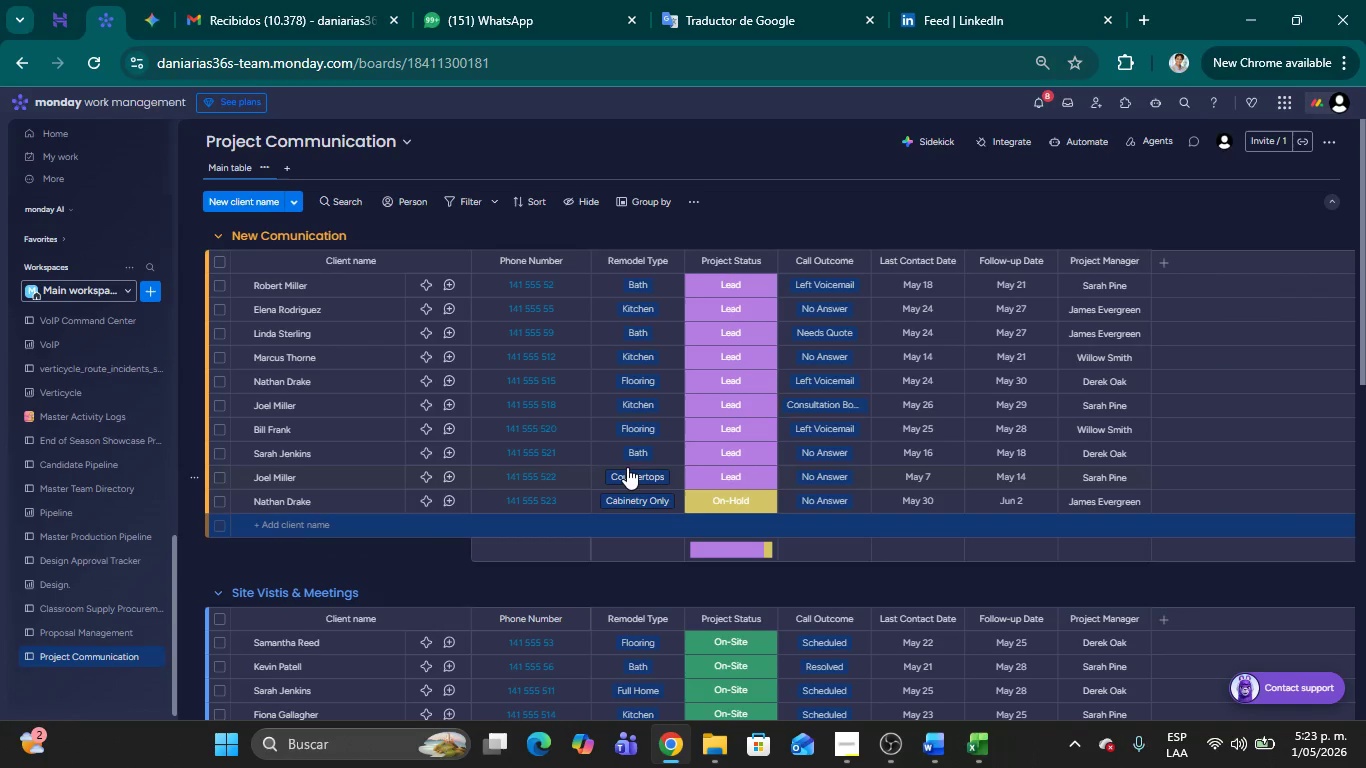 
mouse_move([701, 468])
 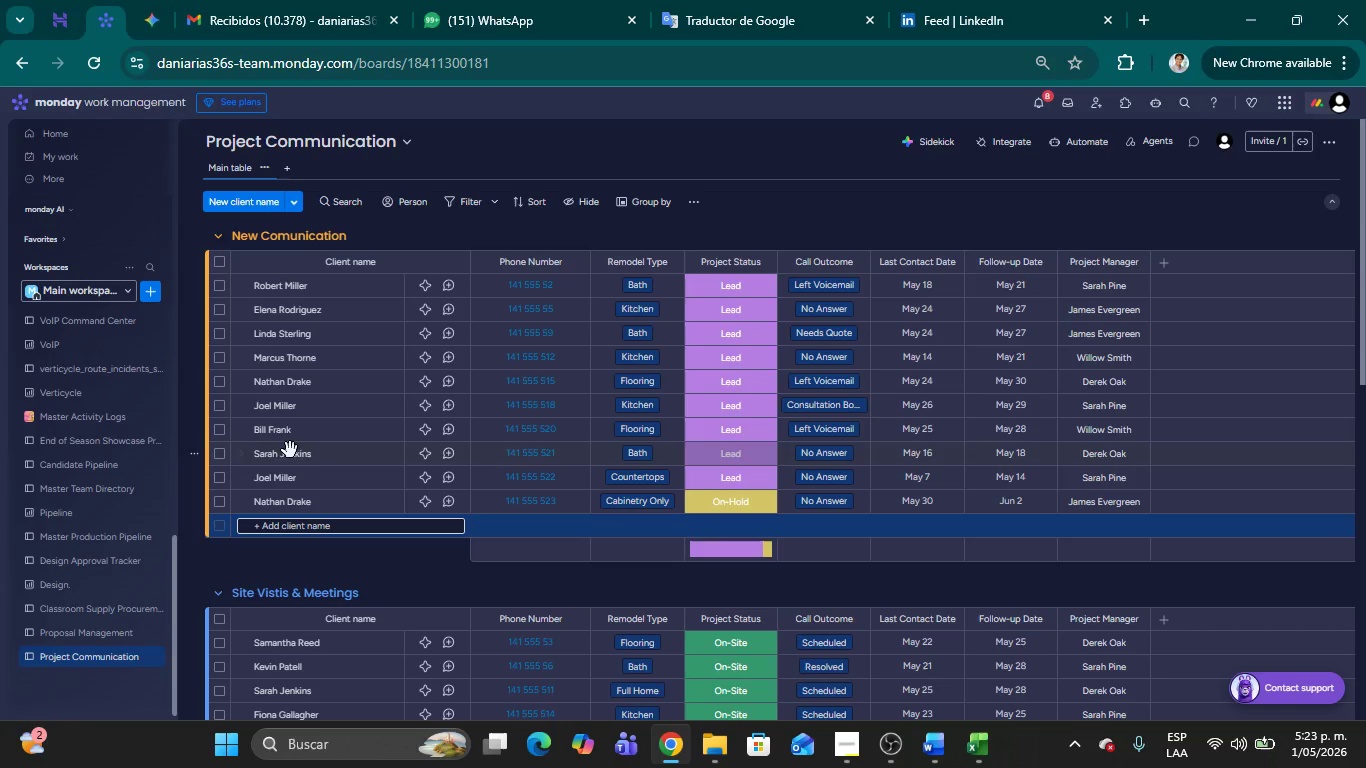 
scroll: coordinate [419, 439], scroll_direction: up, amount: 4.0
 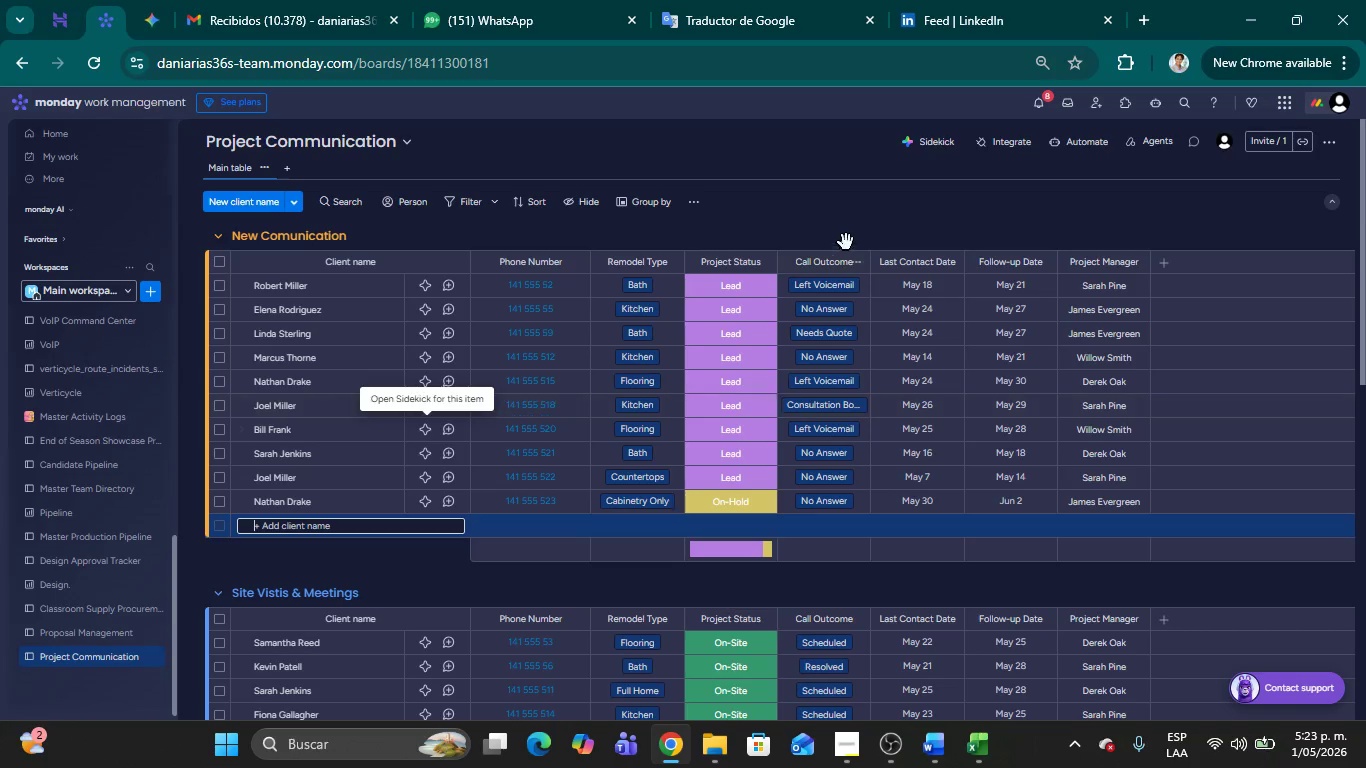 
left_click([837, 216])
 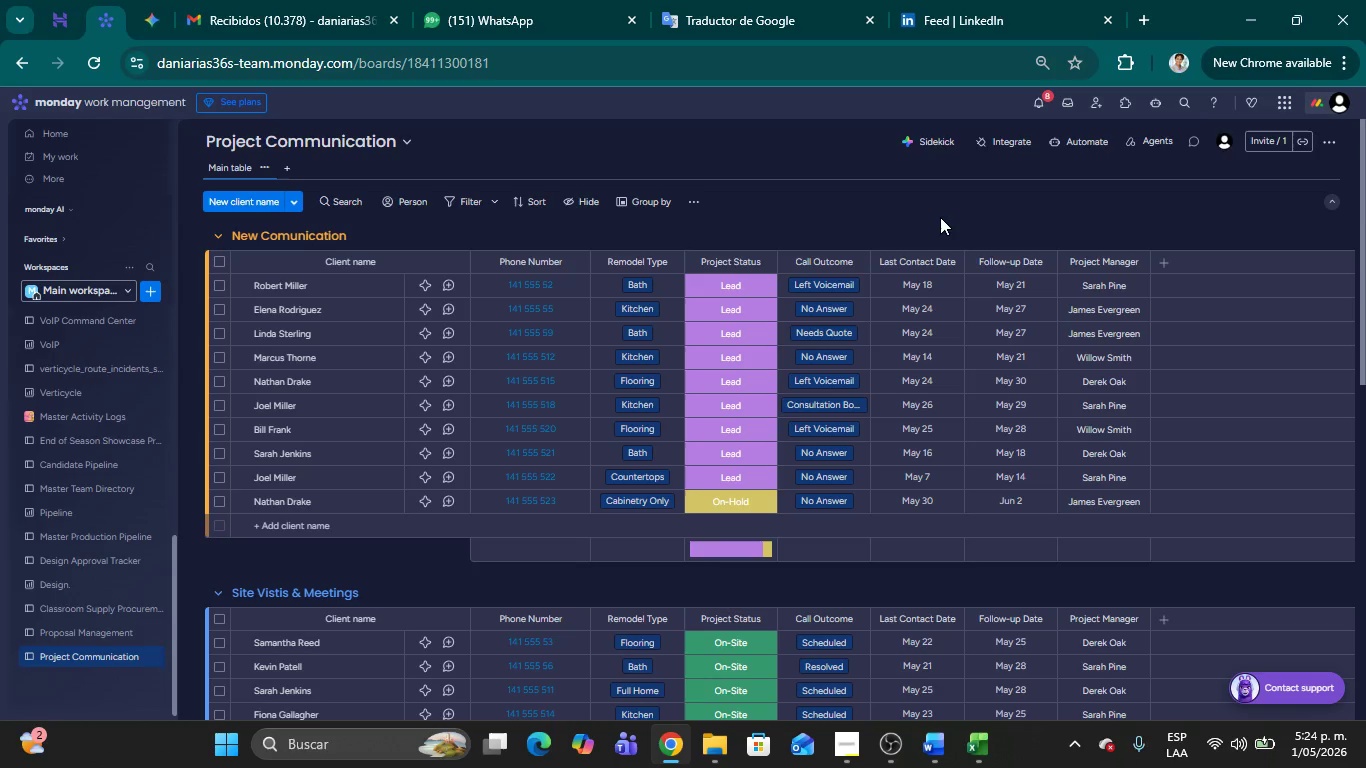 
wait(7.56)
 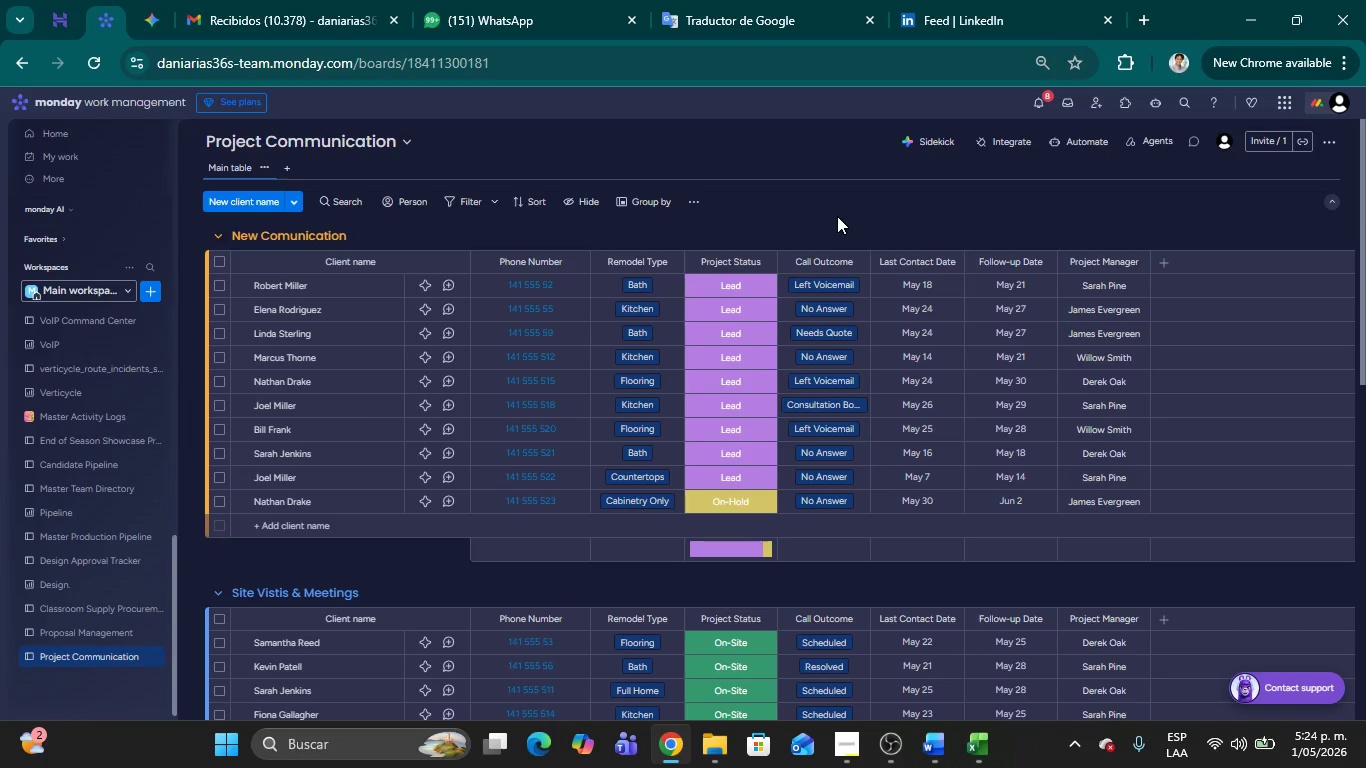 
left_click([850, 740])